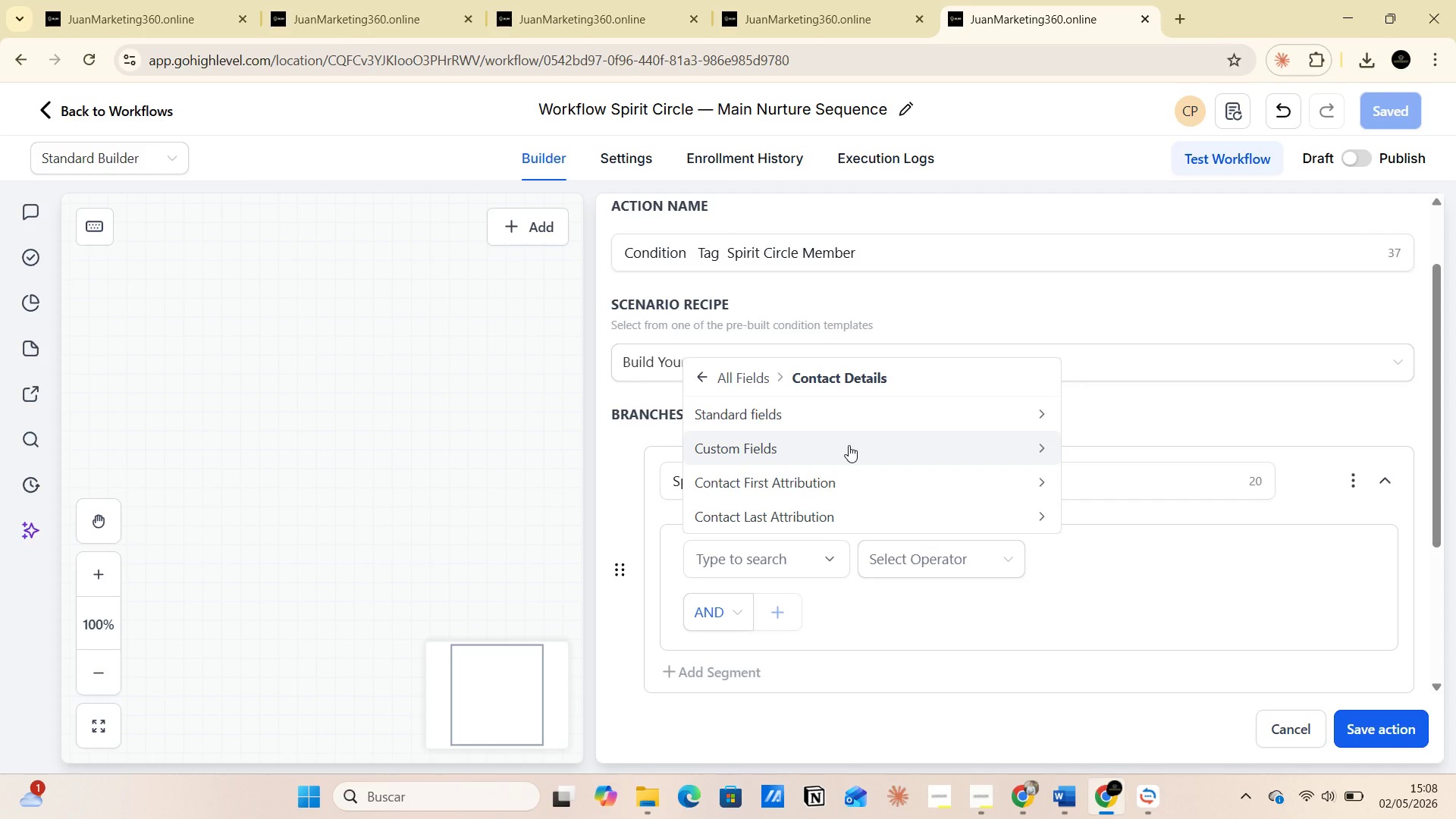 
left_click([697, 374])
 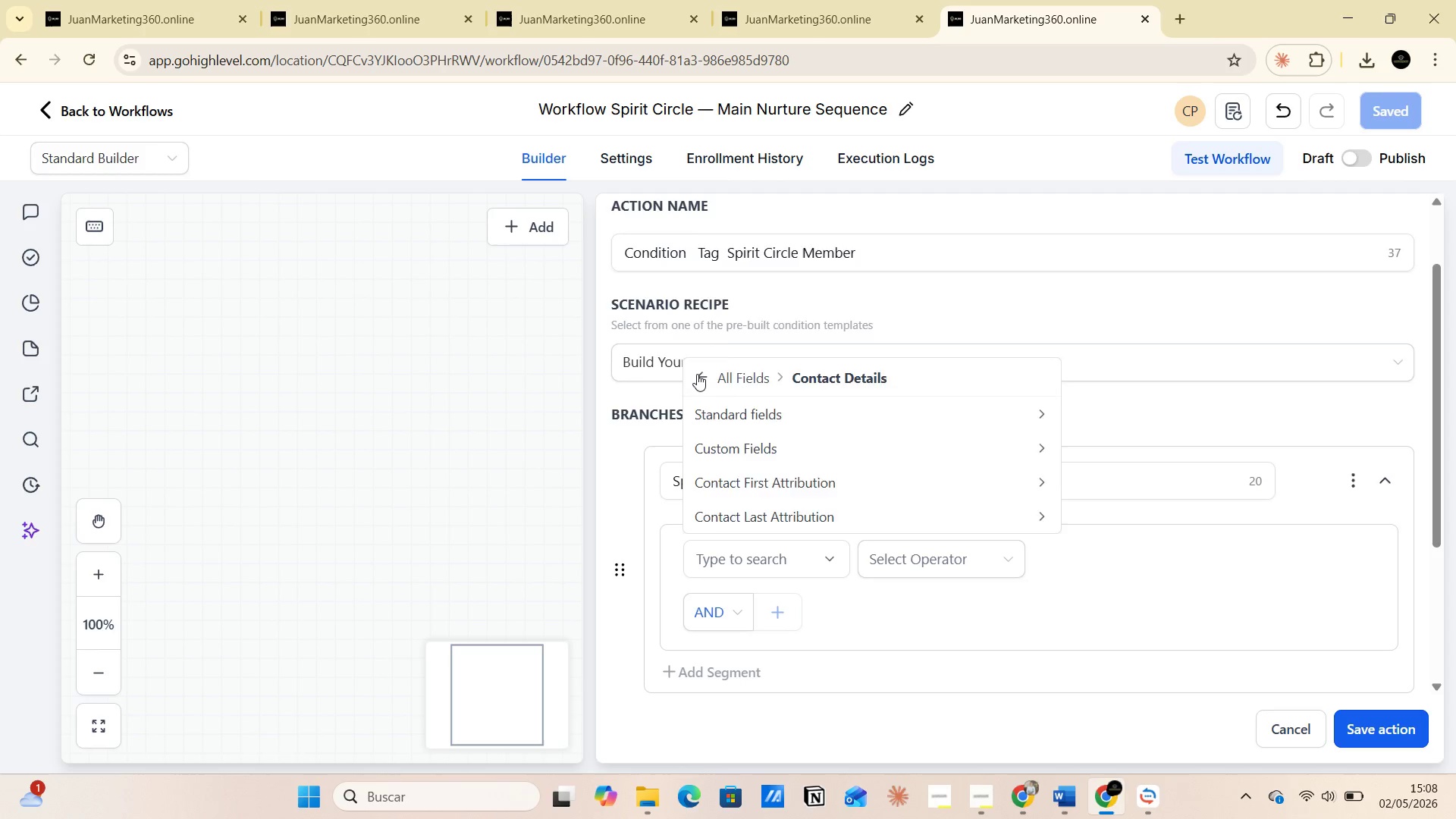 
mouse_move([752, 407])
 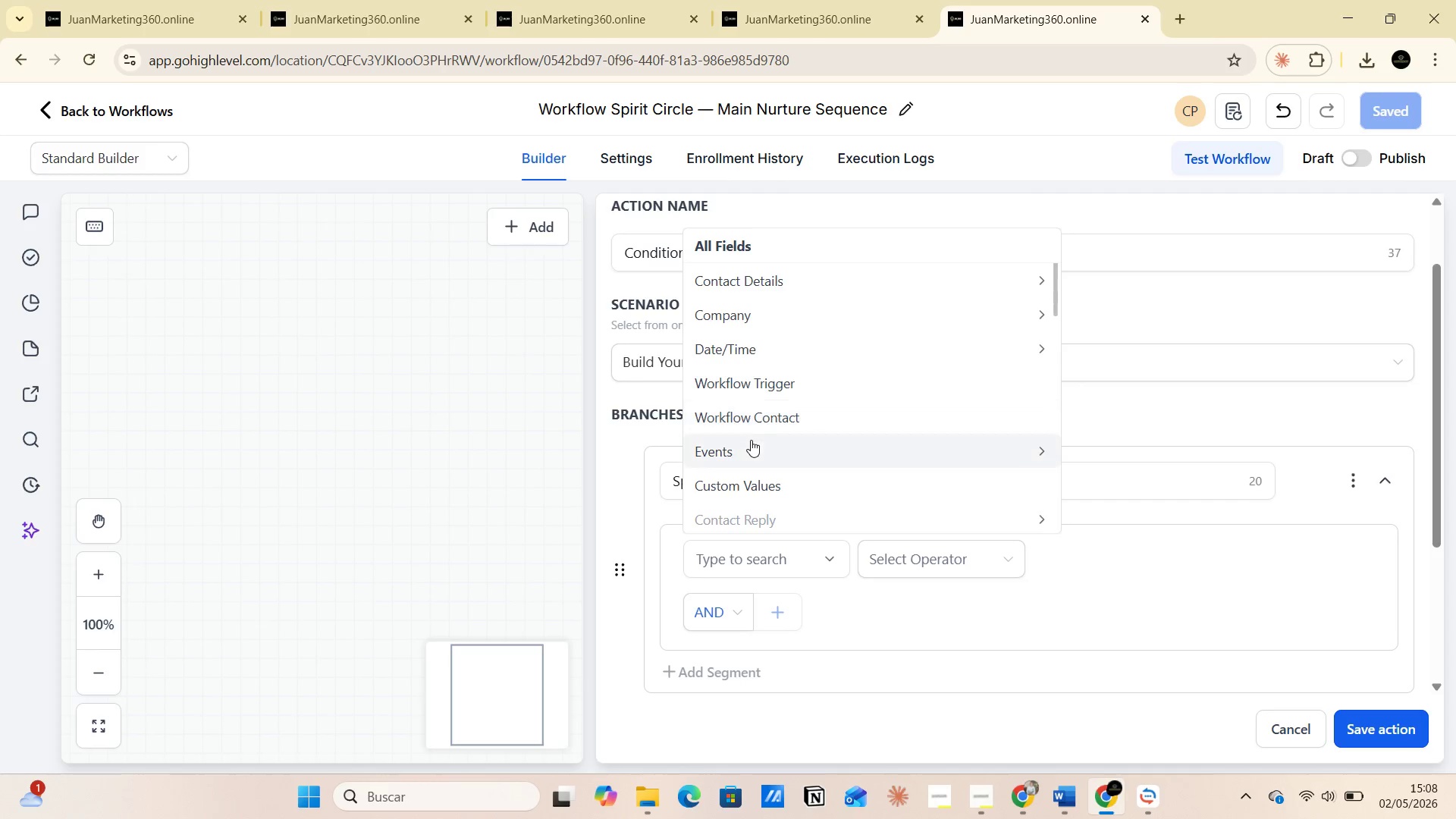 
wait(5.12)
 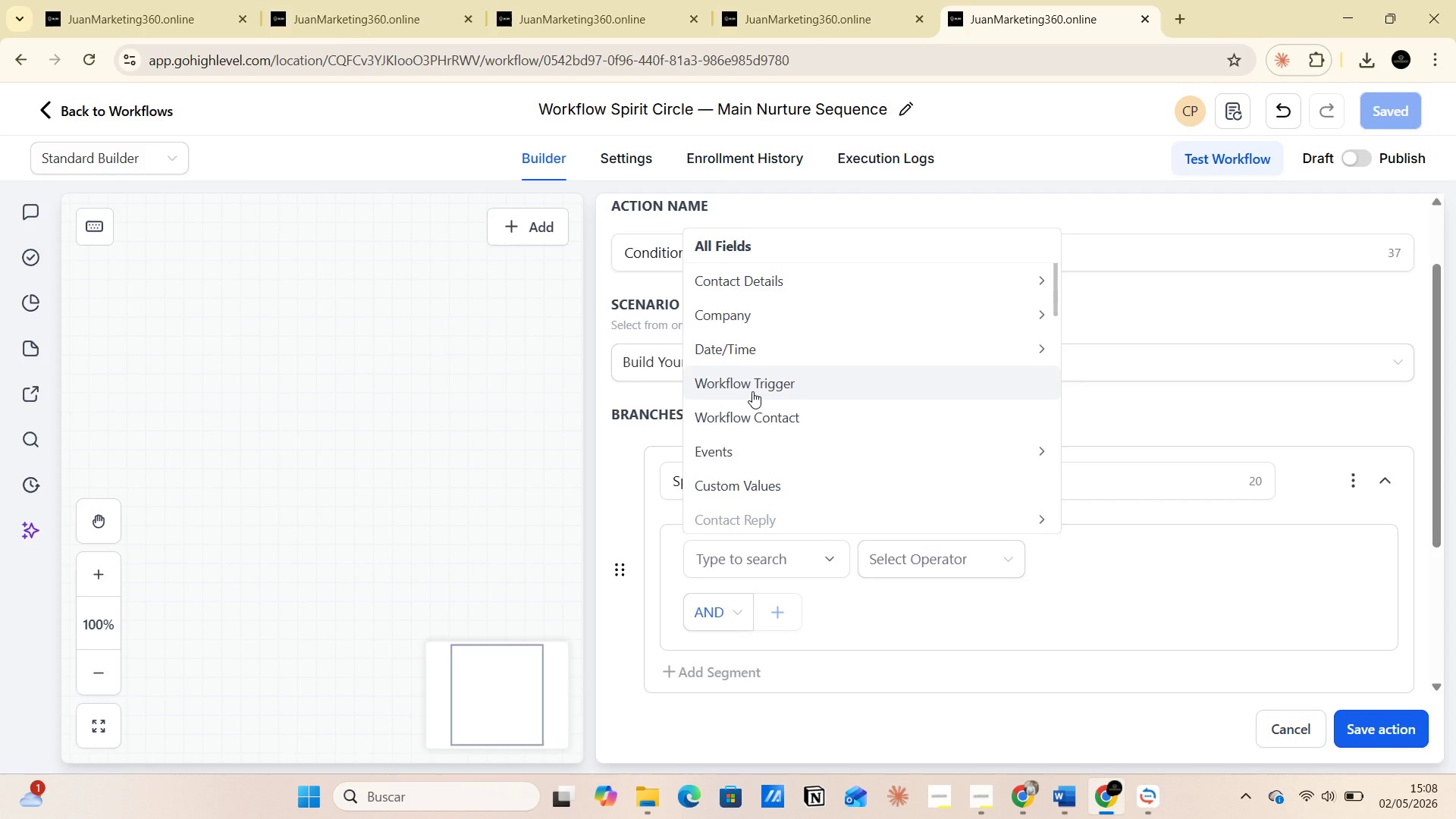 
left_click([1040, 450])
 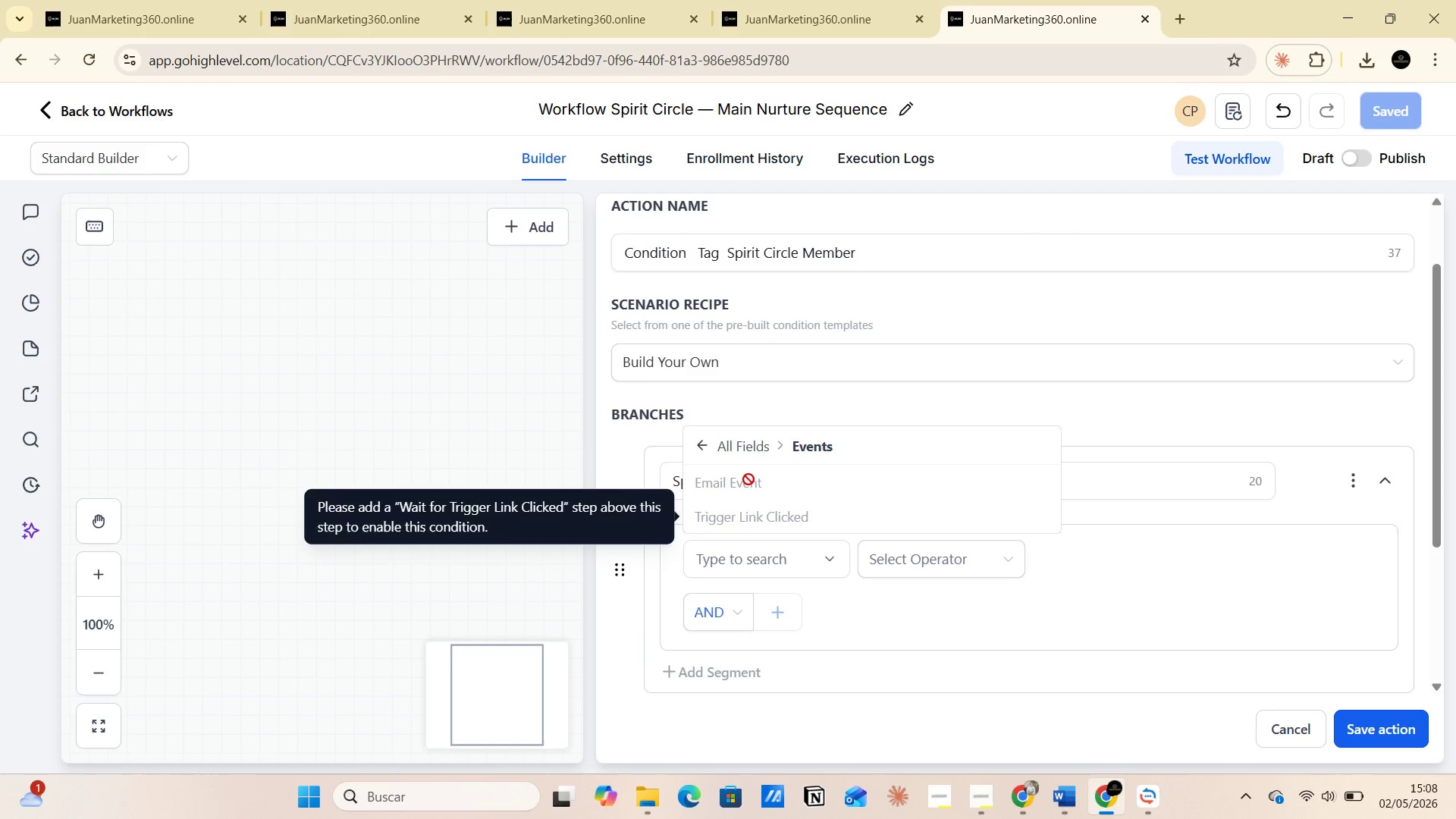 
scroll: coordinate [741, 480], scroll_direction: down, amount: 1.0
 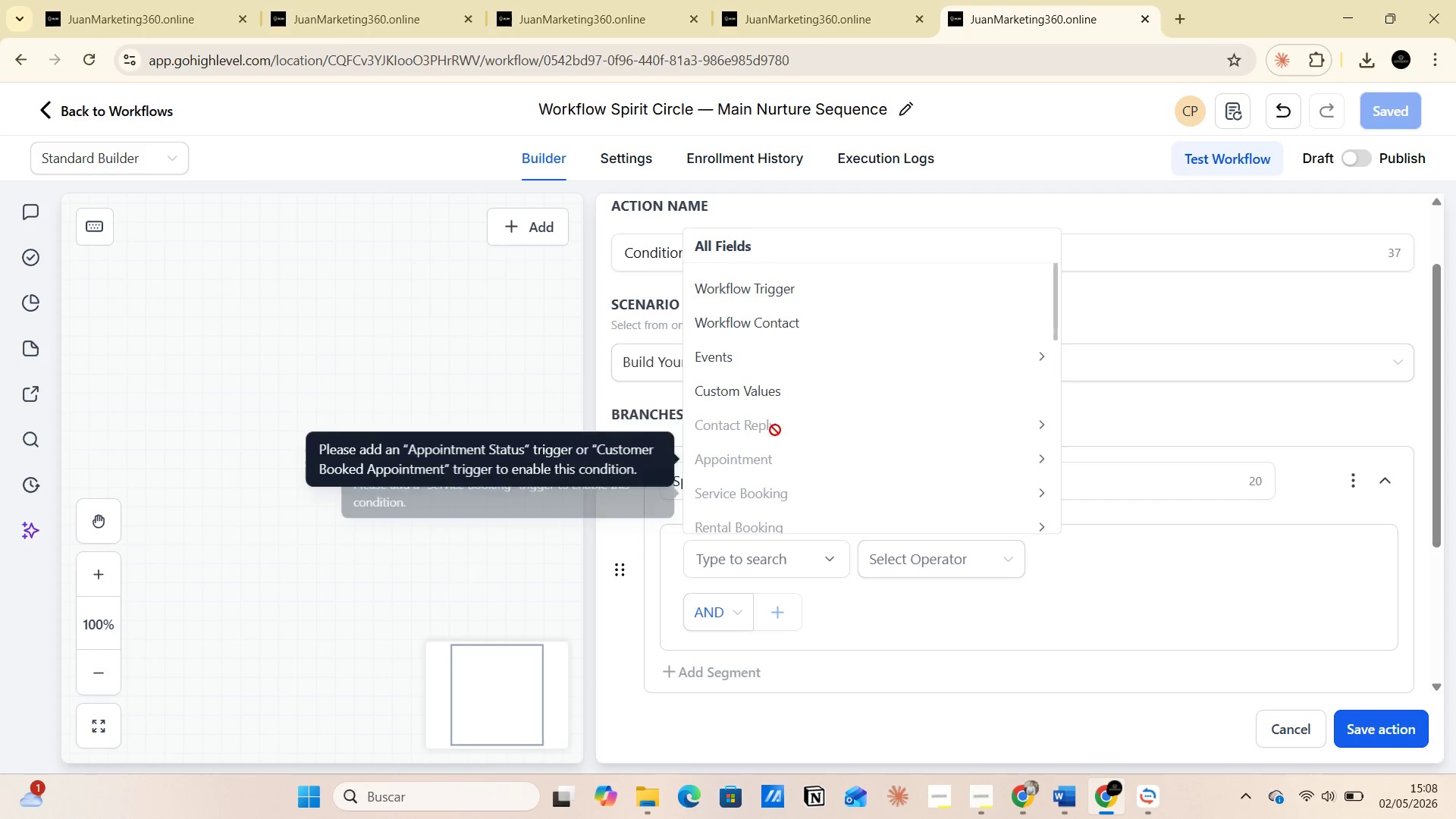 
left_click([704, 440])
 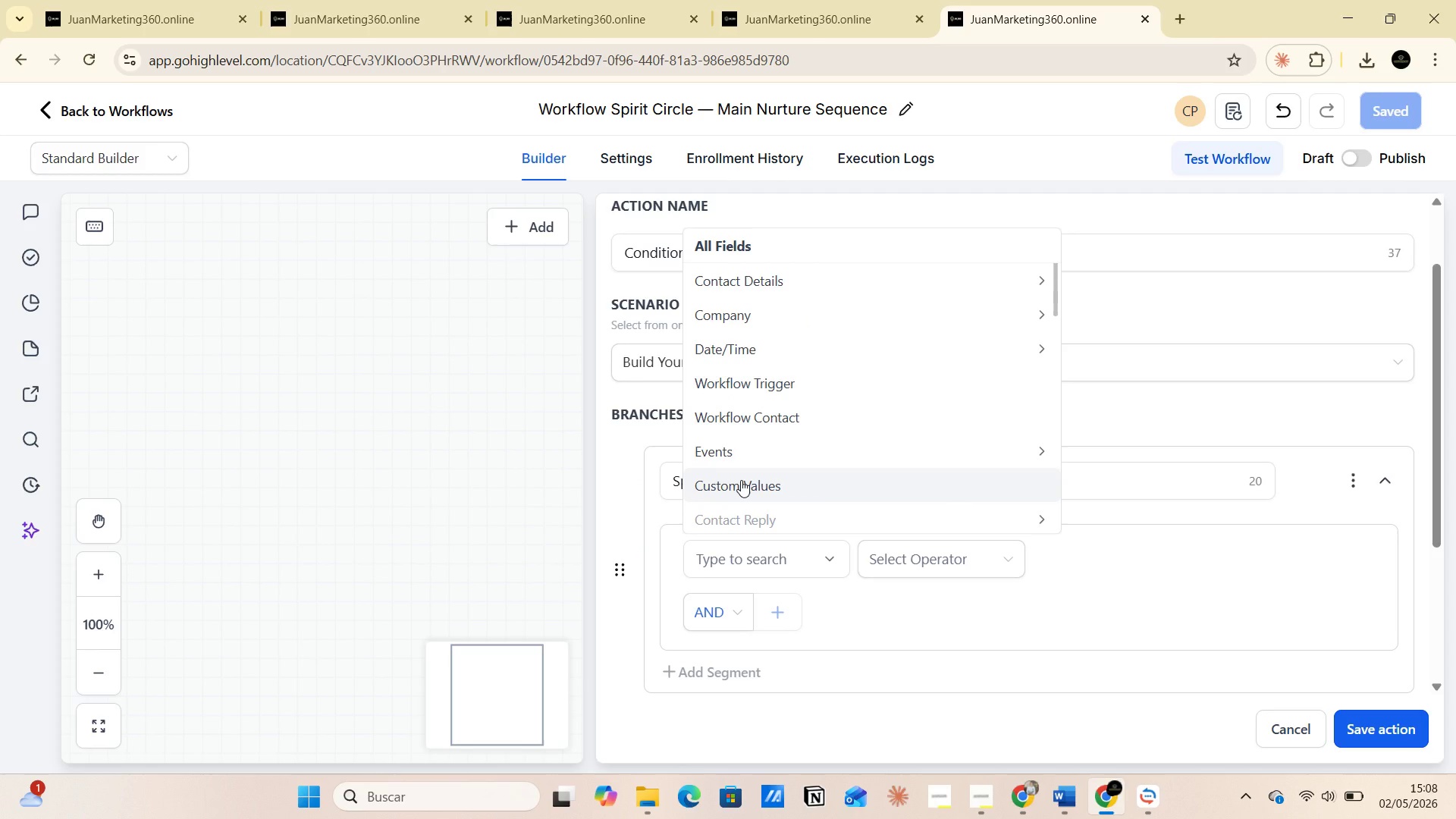 
scroll: coordinate [758, 407], scroll_direction: up, amount: 2.0
 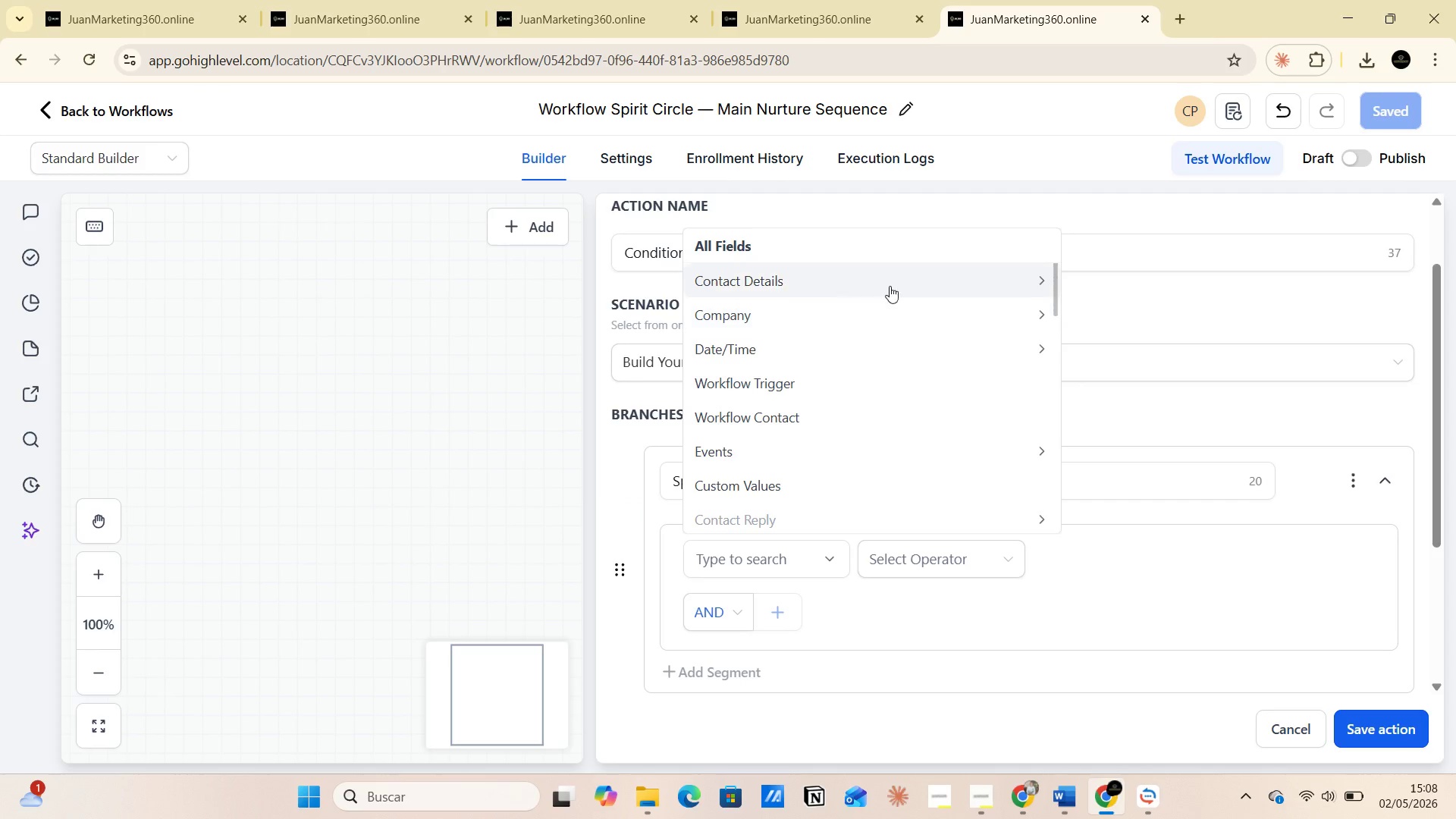 
left_click([1039, 279])
 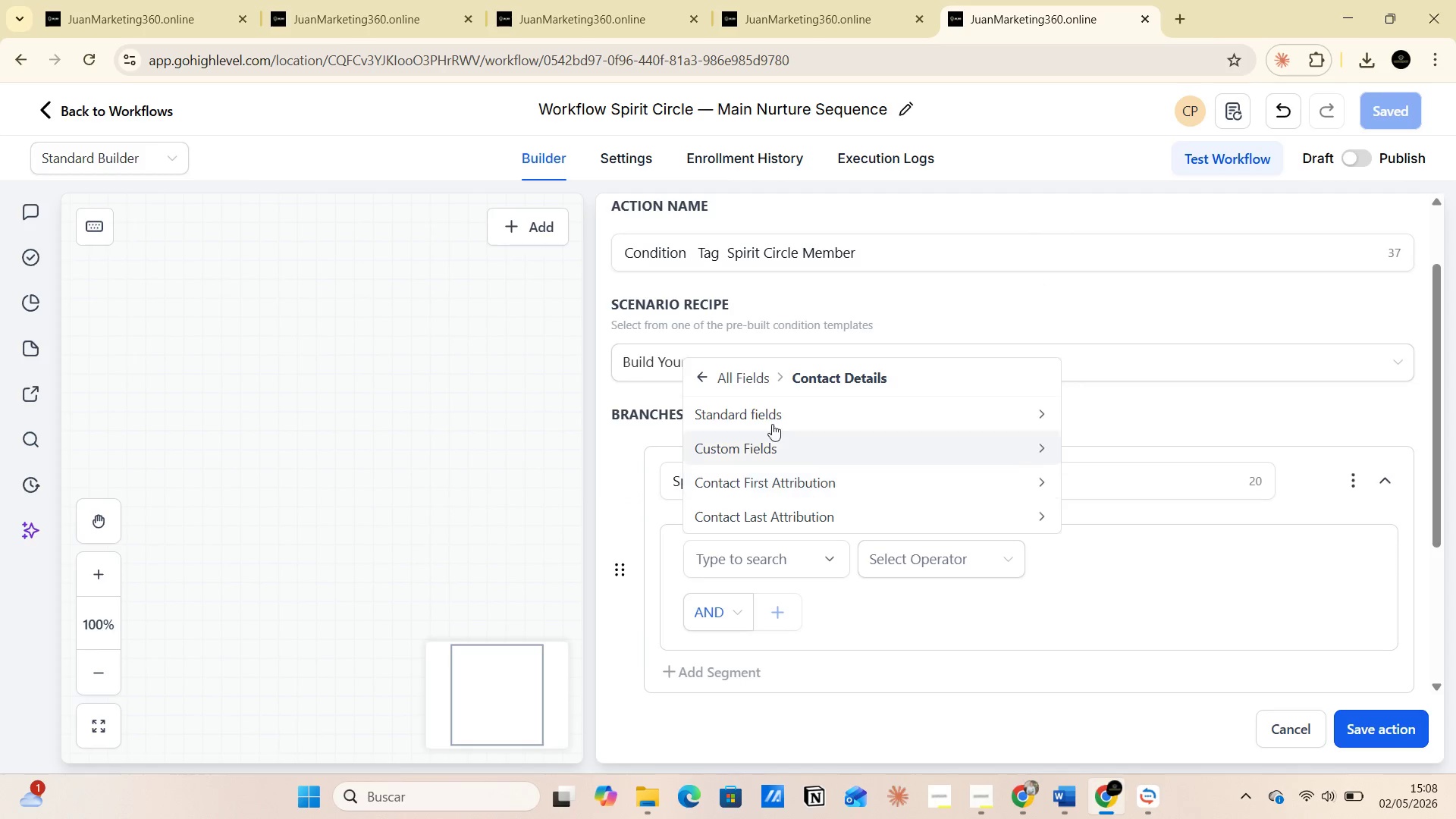 
left_click([703, 375])
 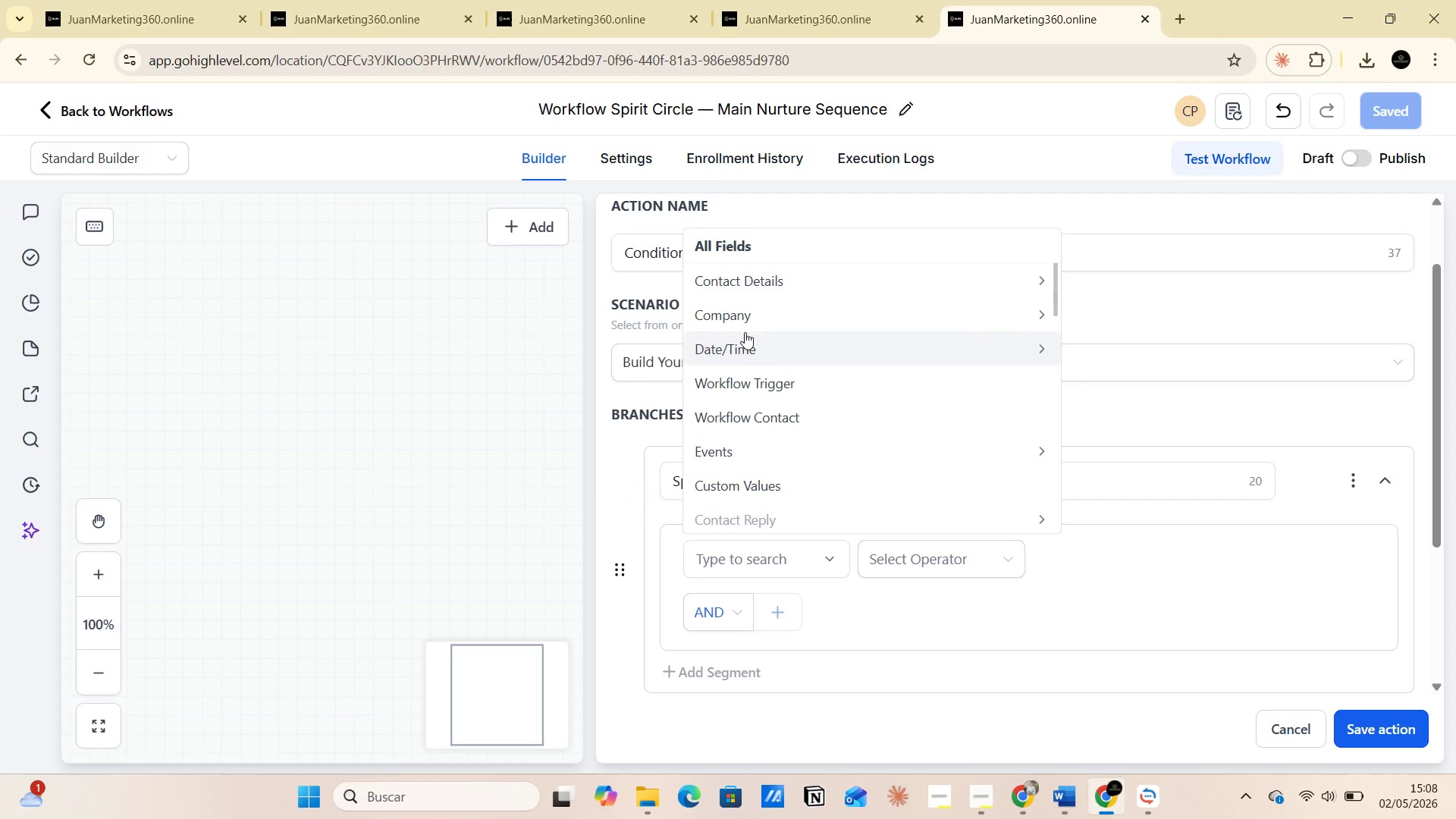 
left_click([1042, 315])
 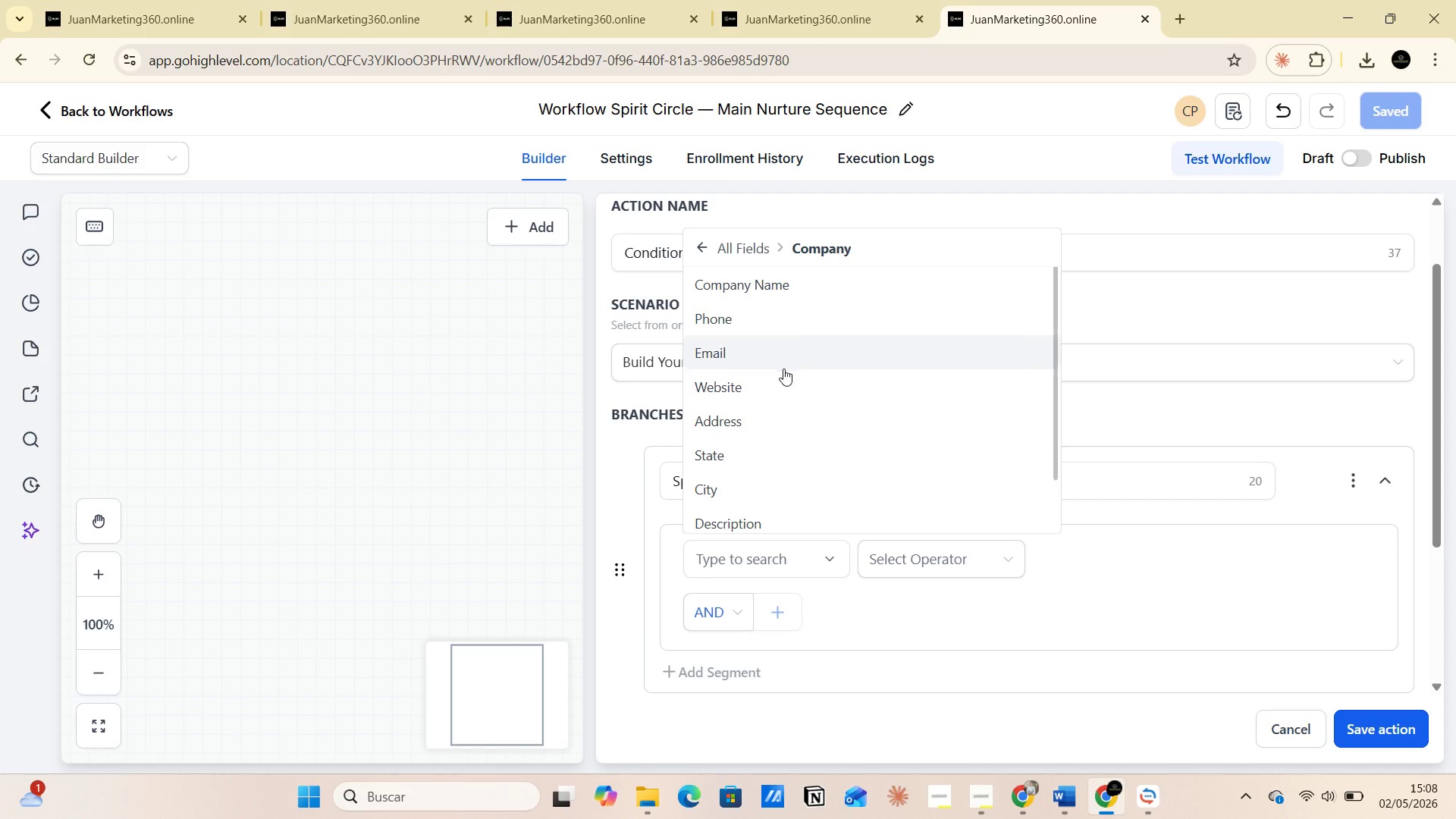 
scroll: coordinate [792, 488], scroll_direction: down, amount: 4.0
 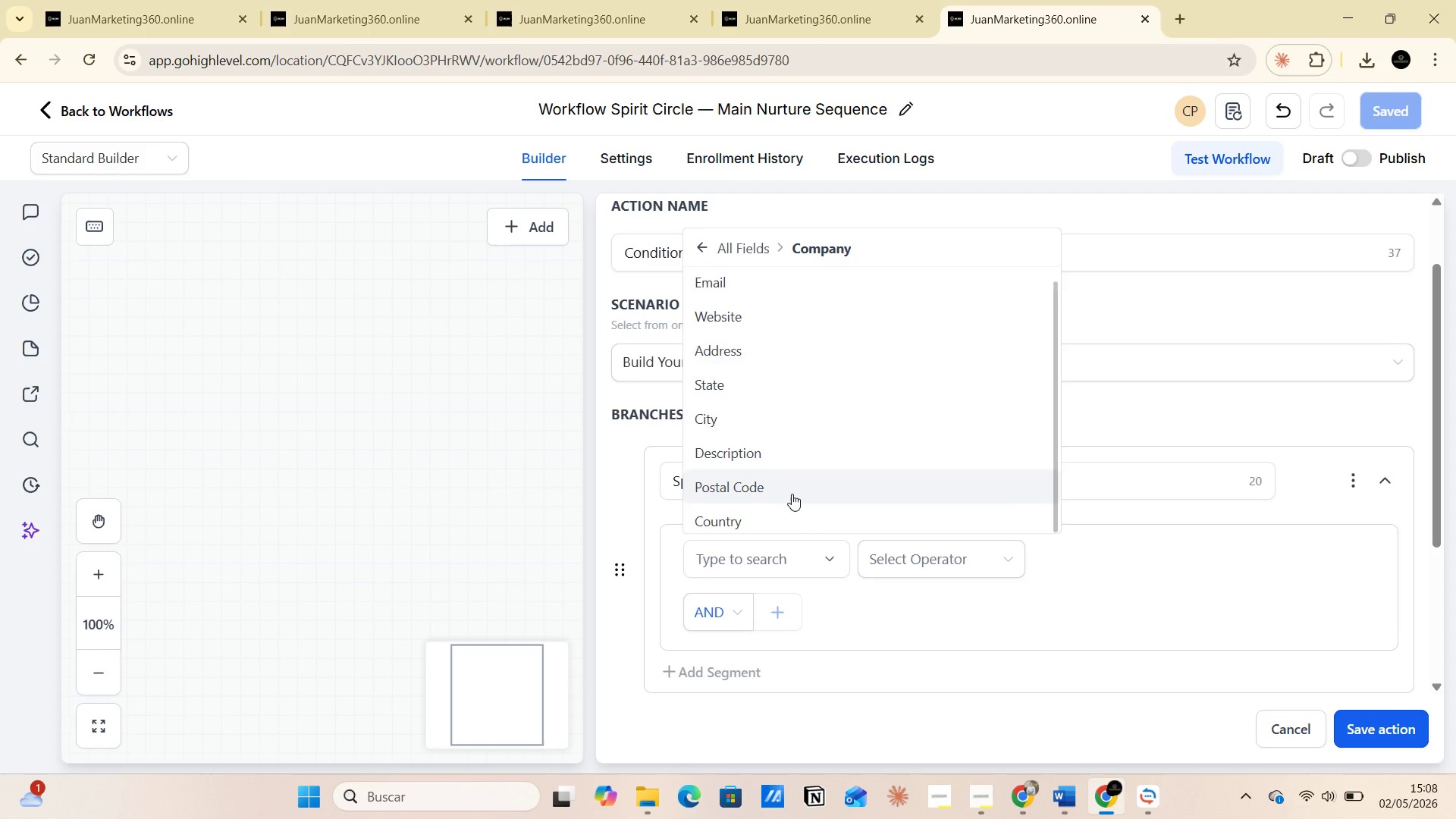 
scroll: coordinate [799, 478], scroll_direction: up, amount: 3.0
 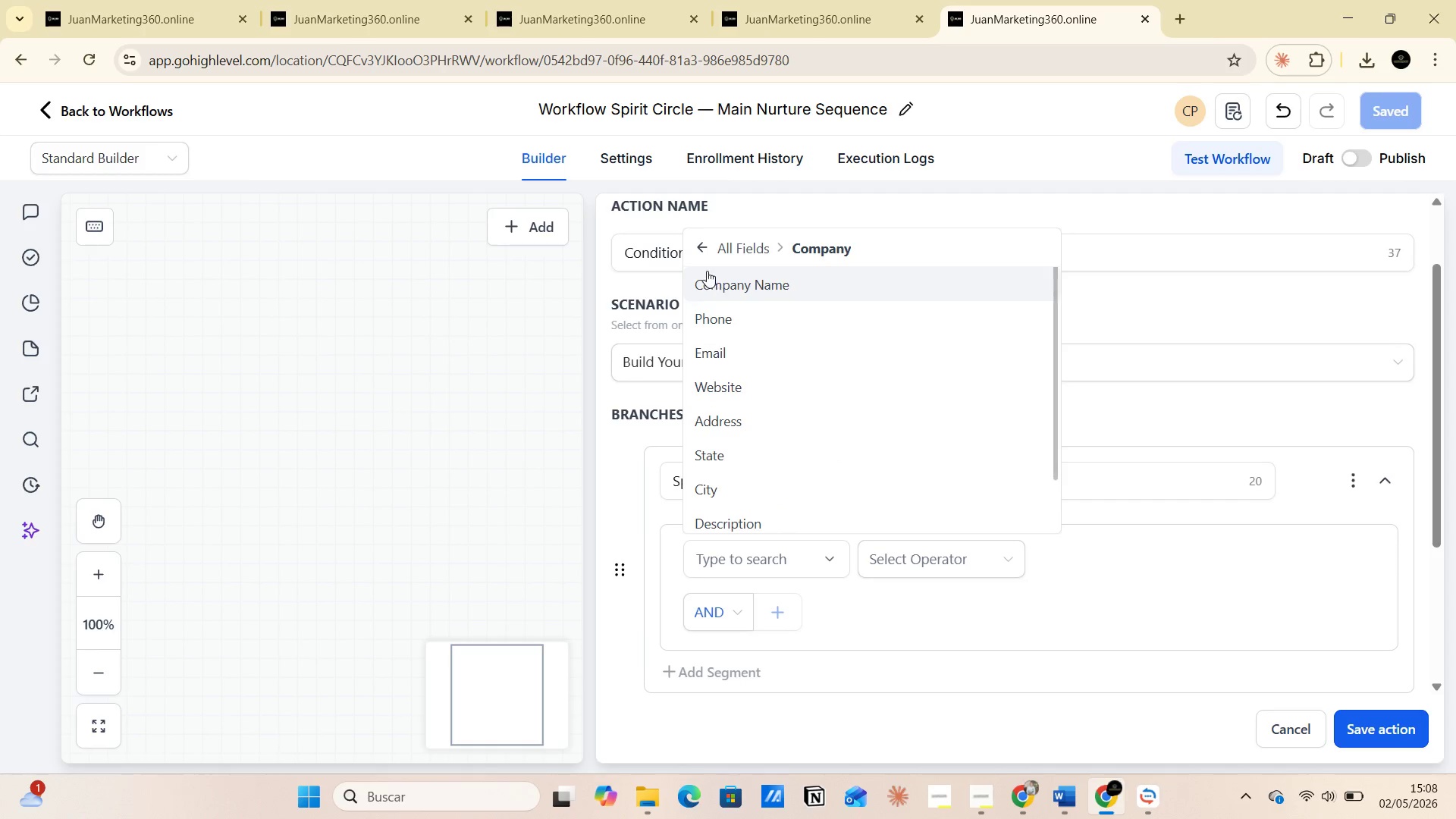 
left_click([703, 250])
 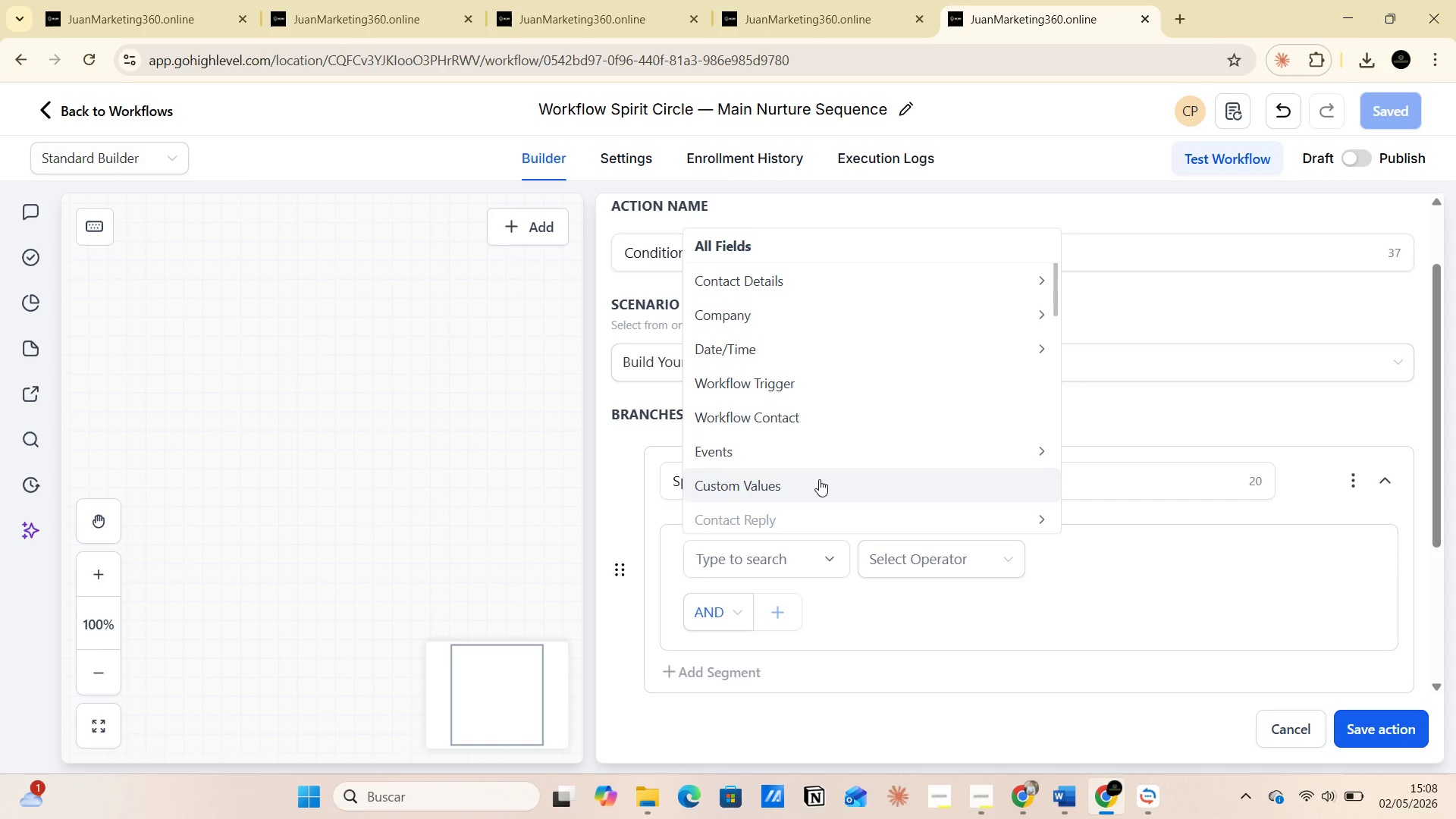 
wait(8.97)
 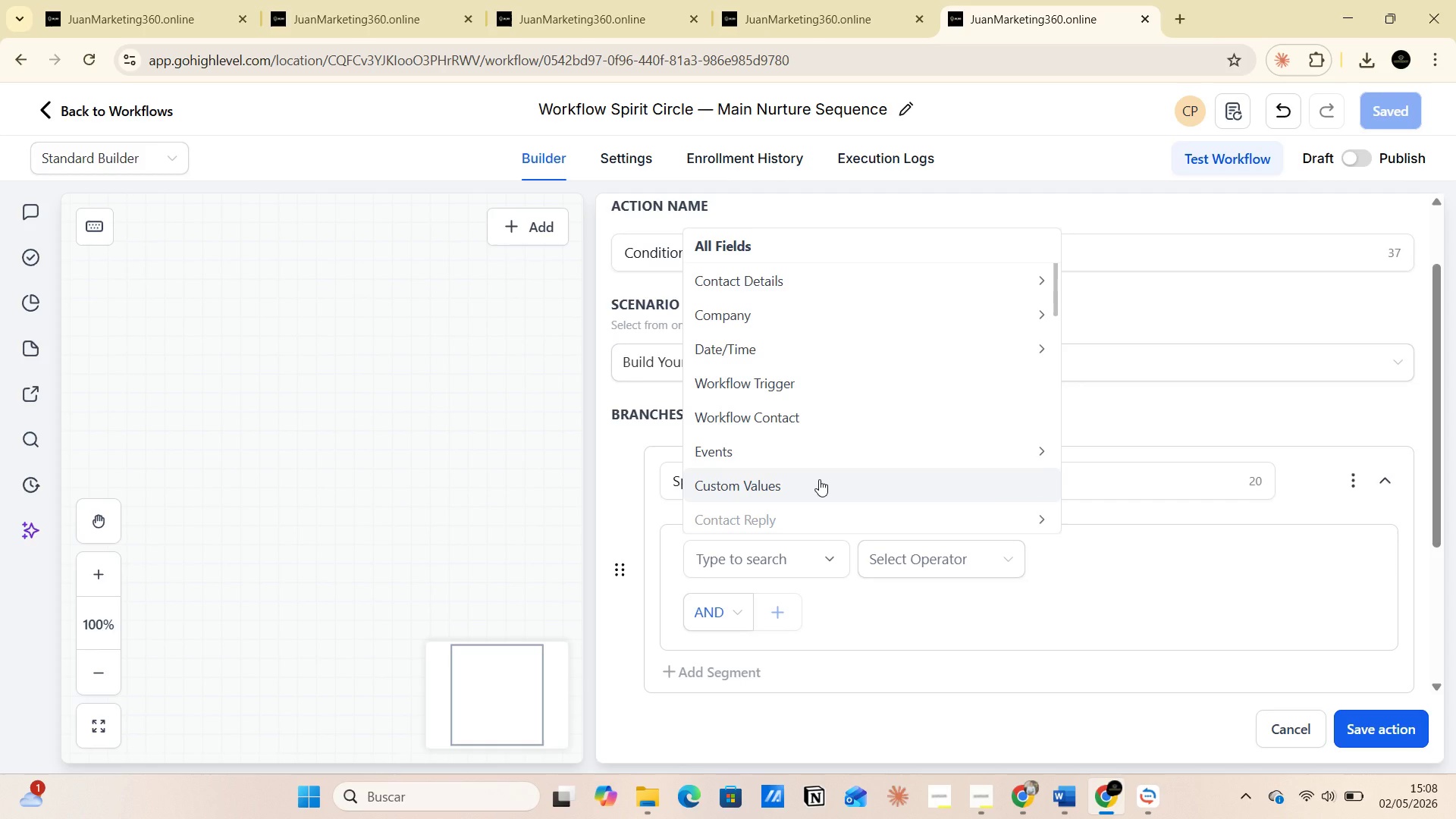 
left_click([1040, 351])
 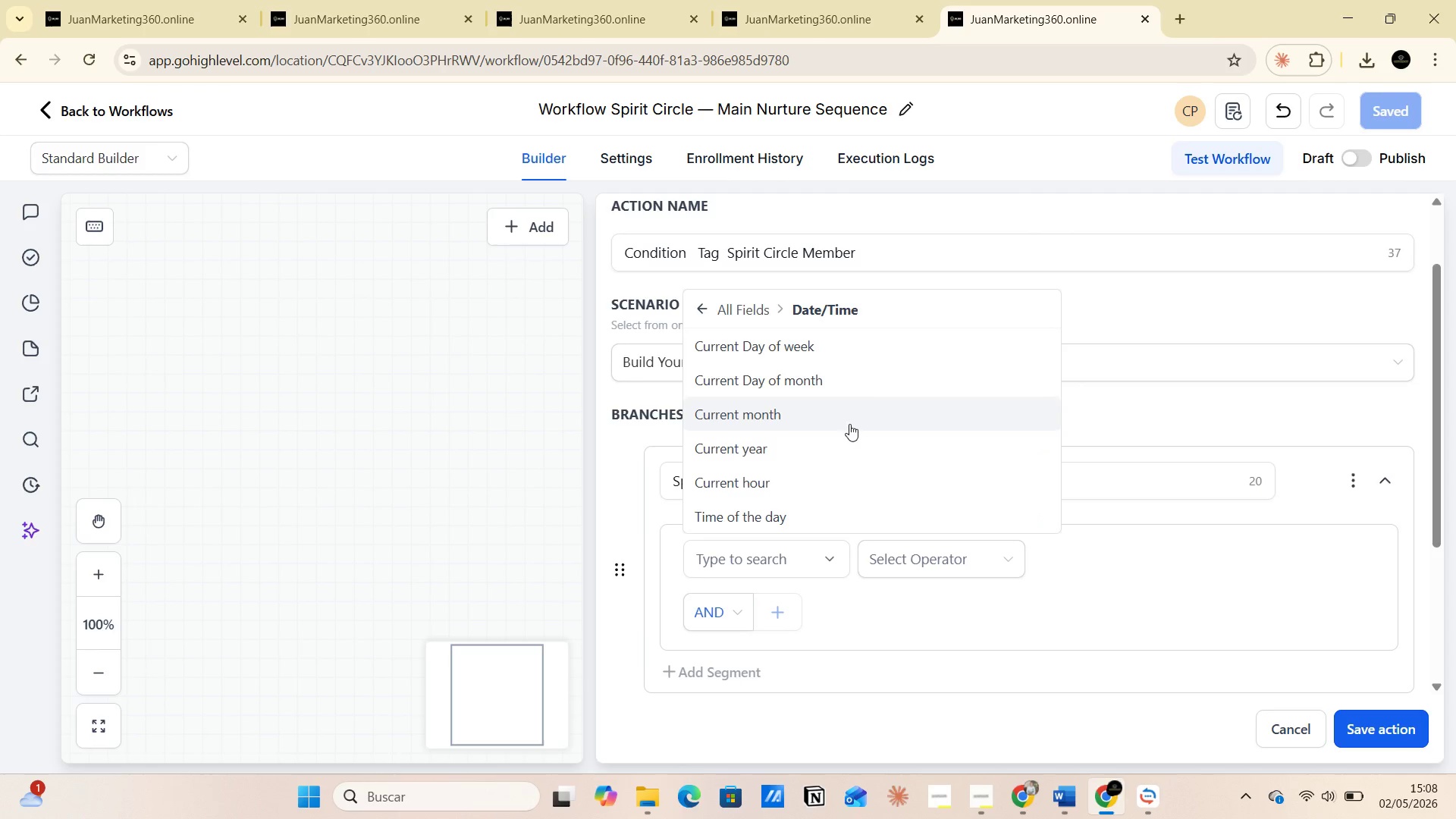 
scroll: coordinate [761, 422], scroll_direction: down, amount: 3.0
 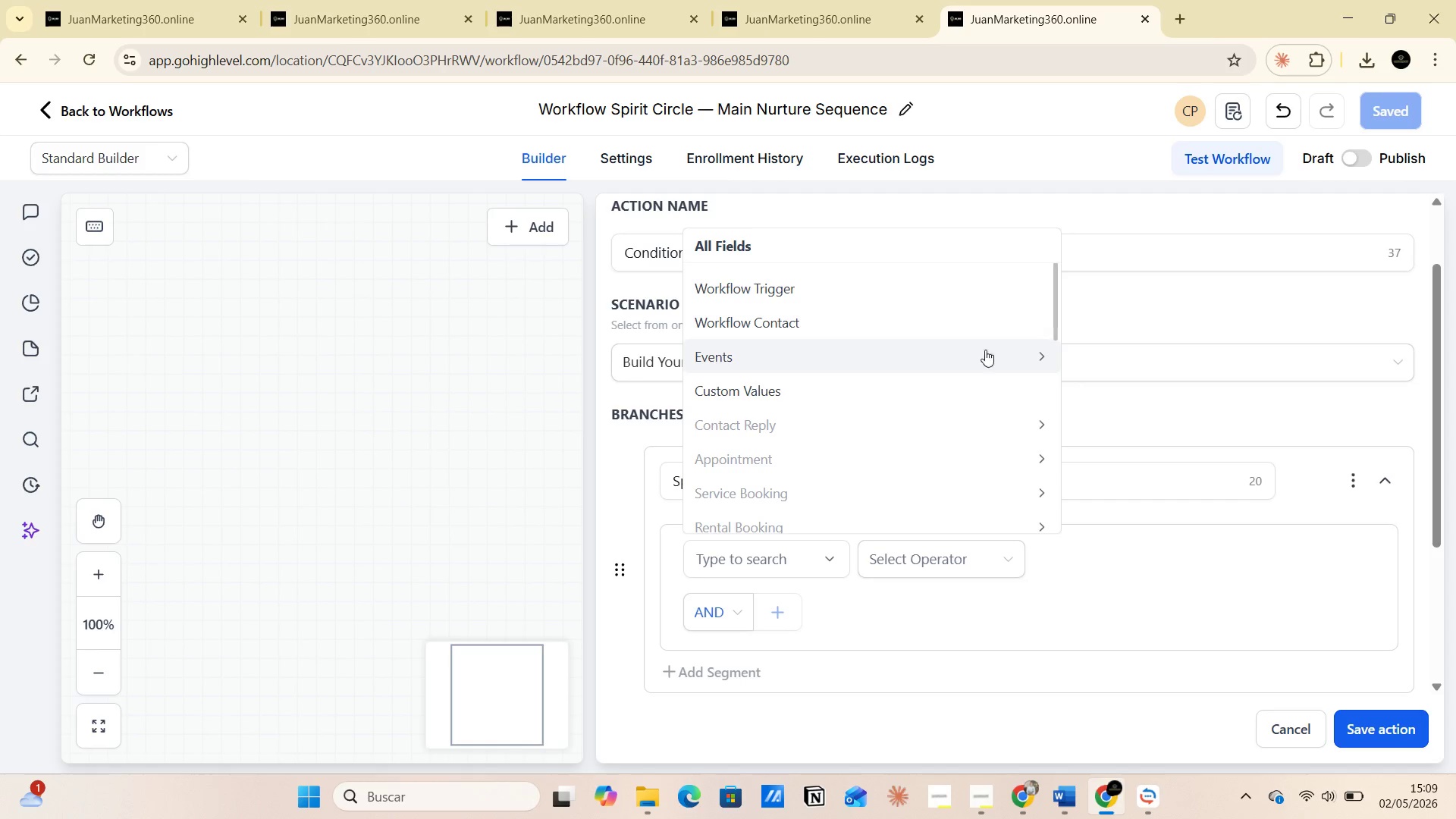 
left_click([698, 304])
 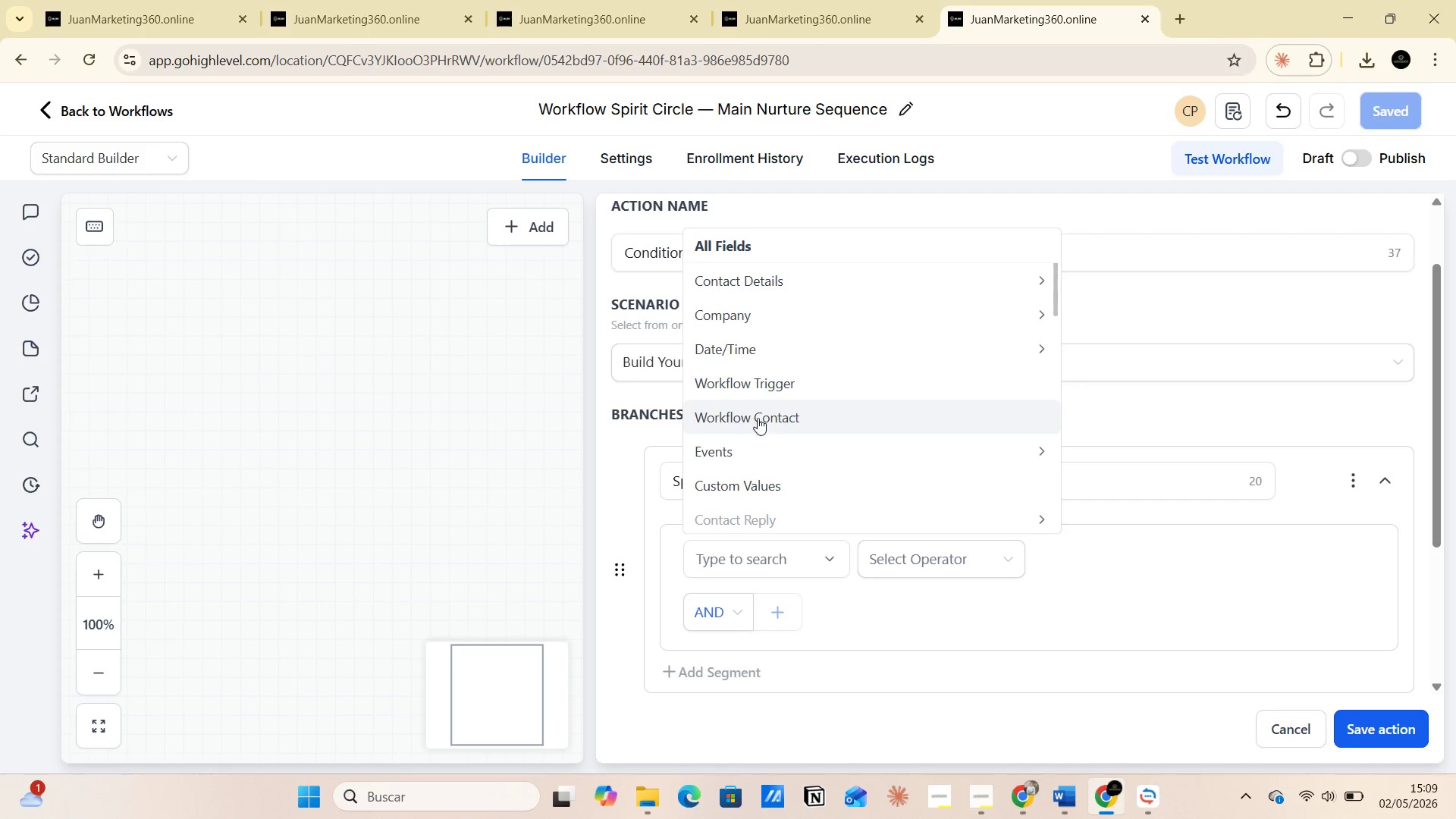 
wait(7.11)
 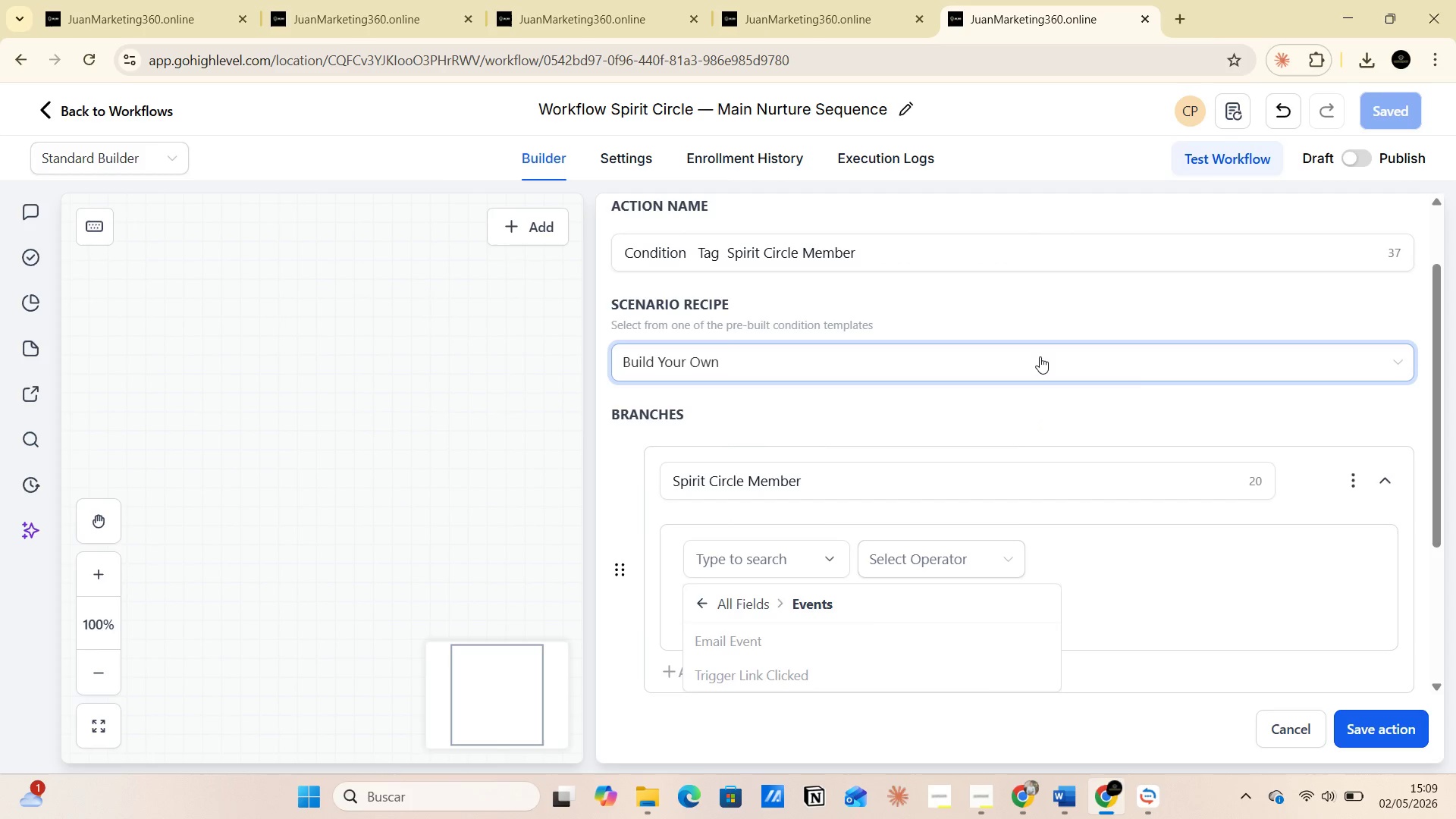 
scroll: coordinate [793, 530], scroll_direction: down, amount: 2.0
 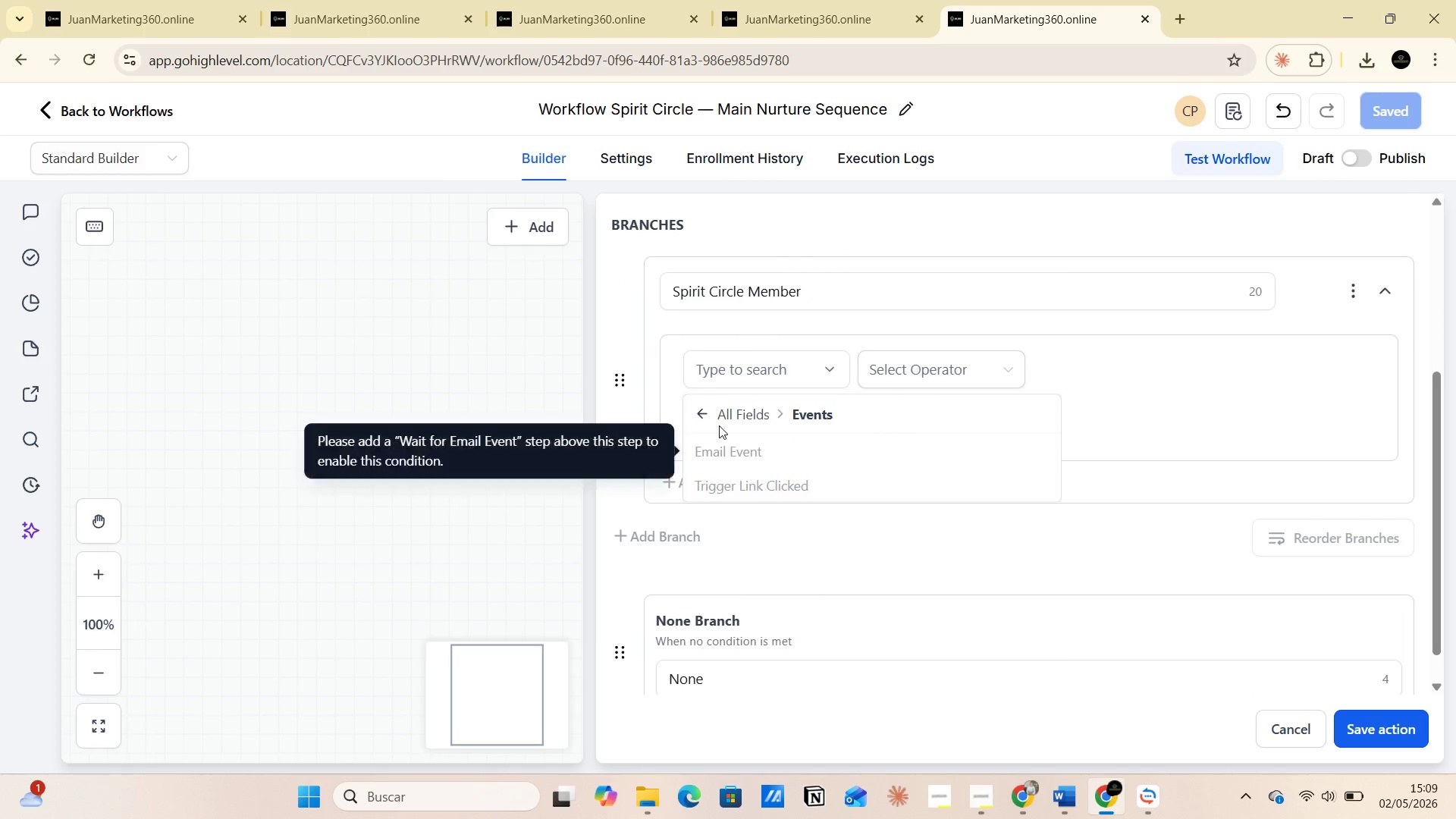 
left_click([1040, 356])
 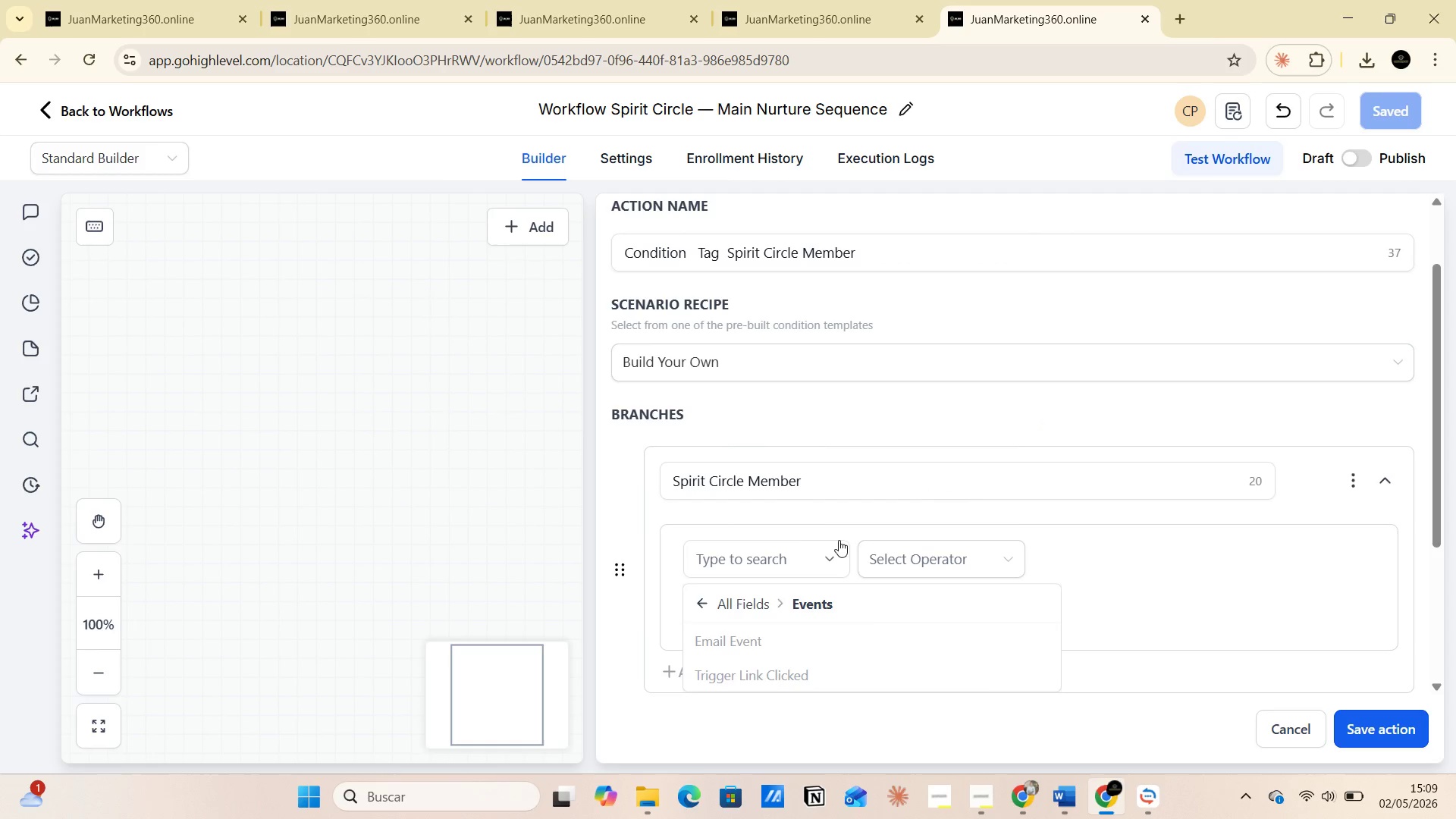 
left_click([701, 413])
 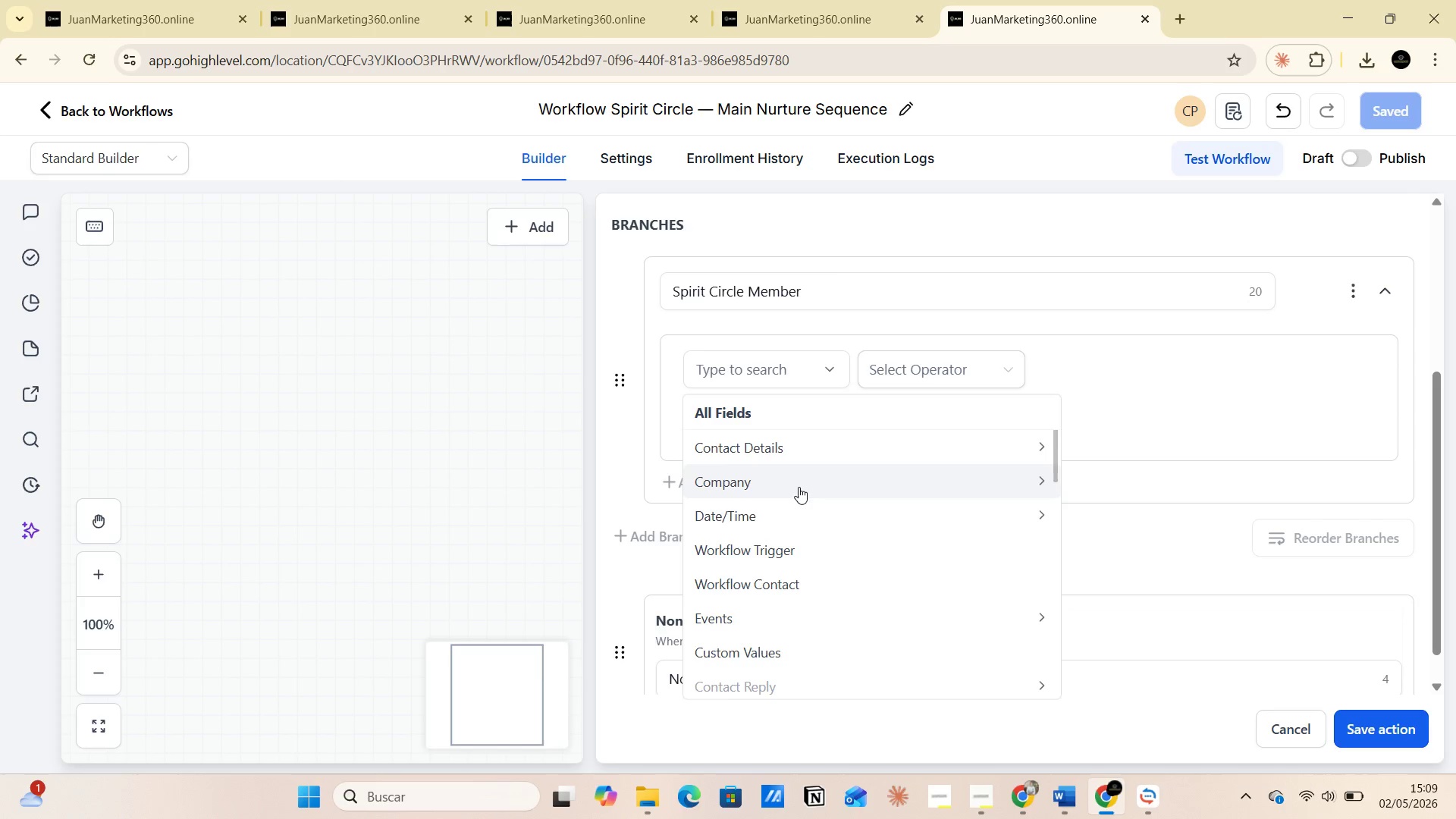 
left_click([1122, 392])
 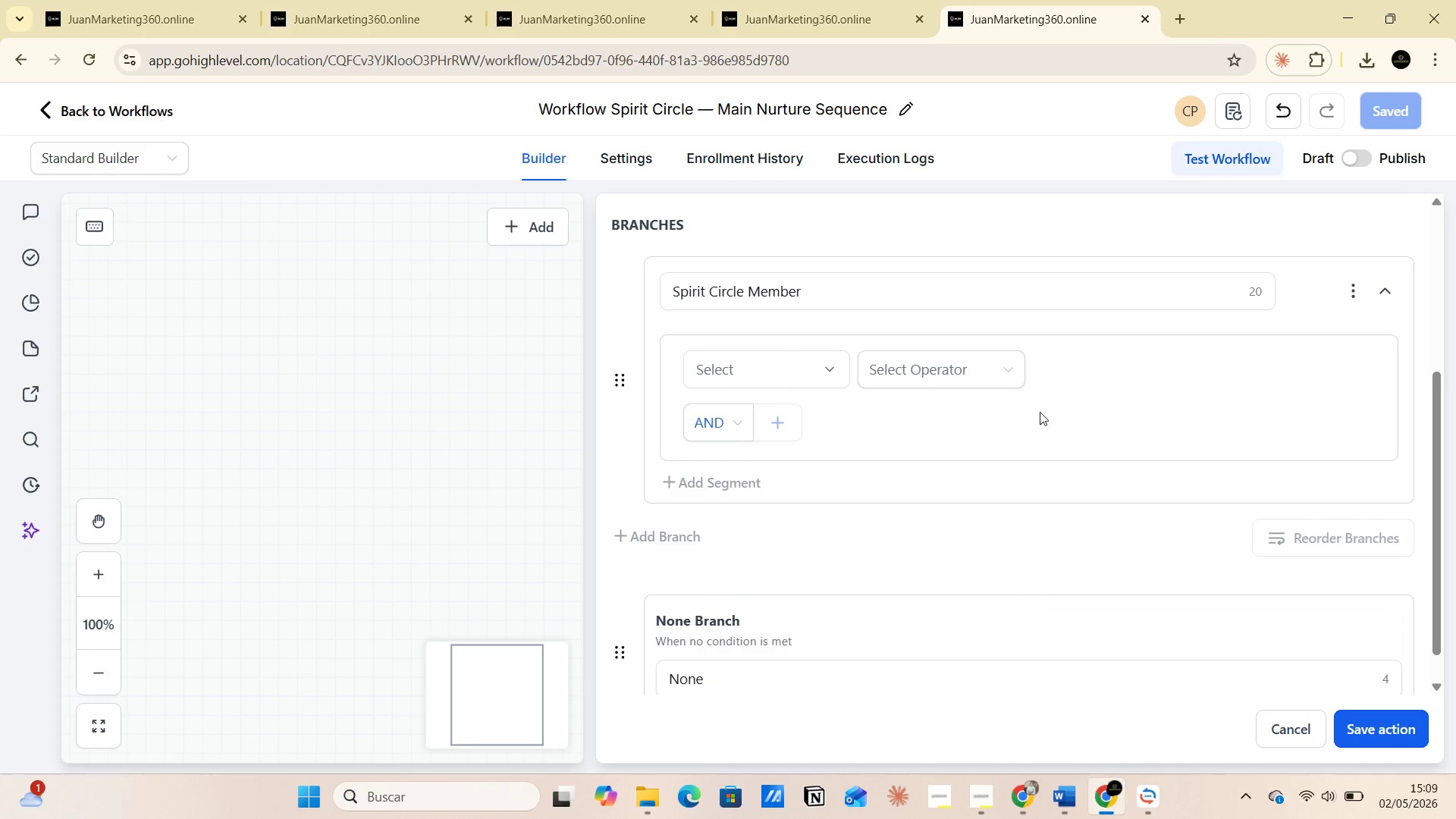 
left_click([1007, 379])